 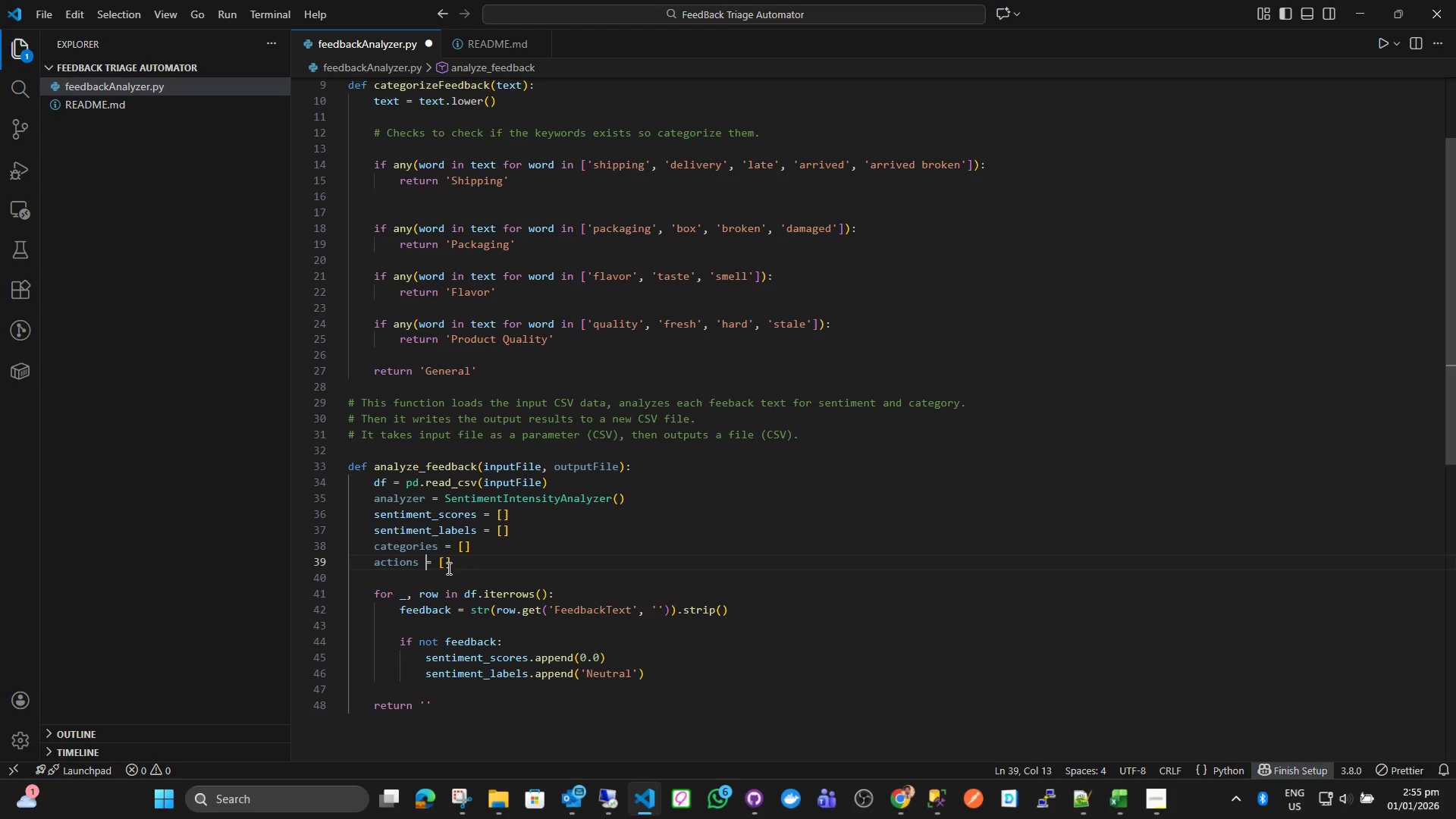 
key(ArrowLeft)
 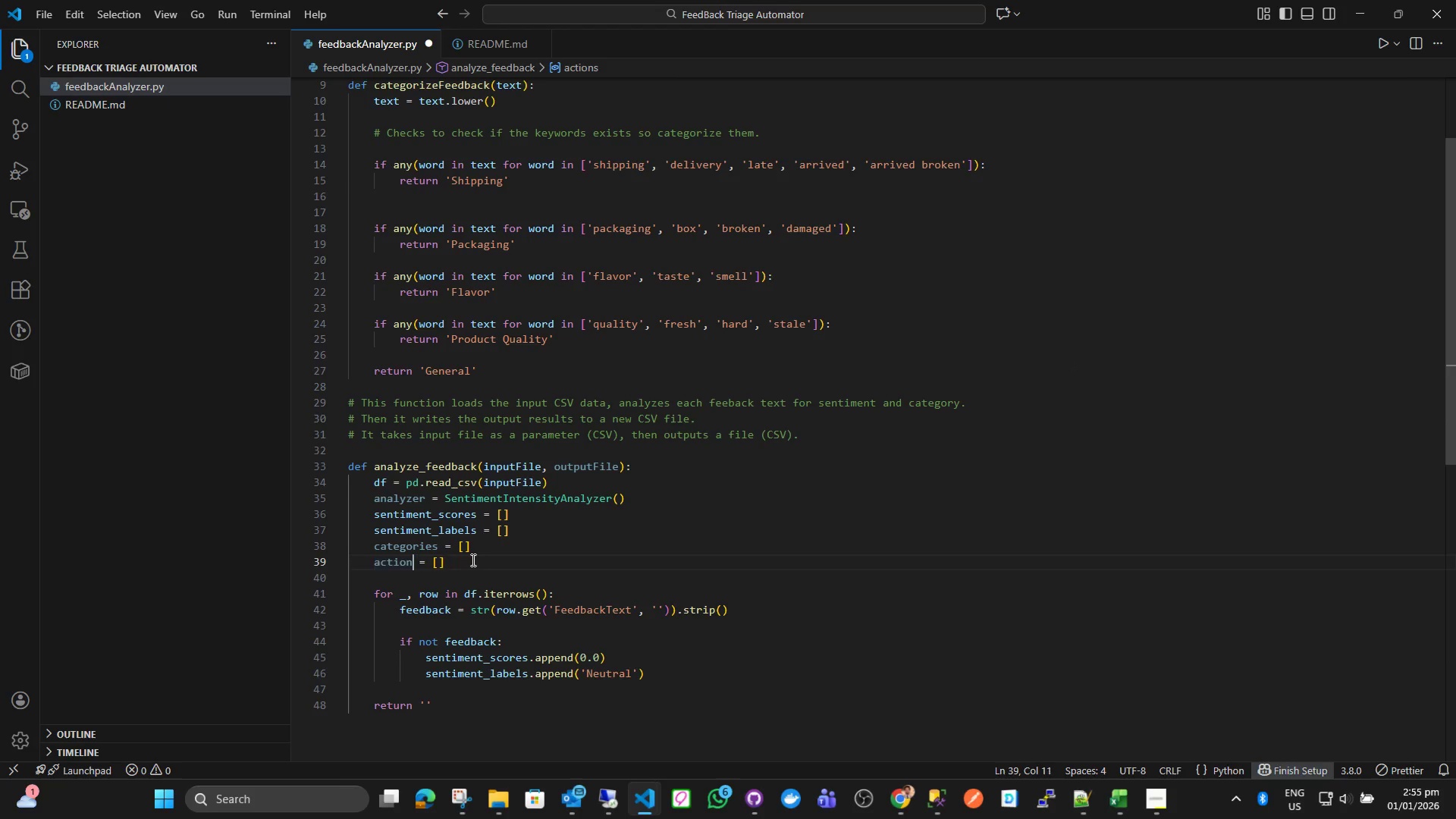 
key(Backspace)
type(_requiresd)
key(Backspace)
key(Backspace)
type(d)
 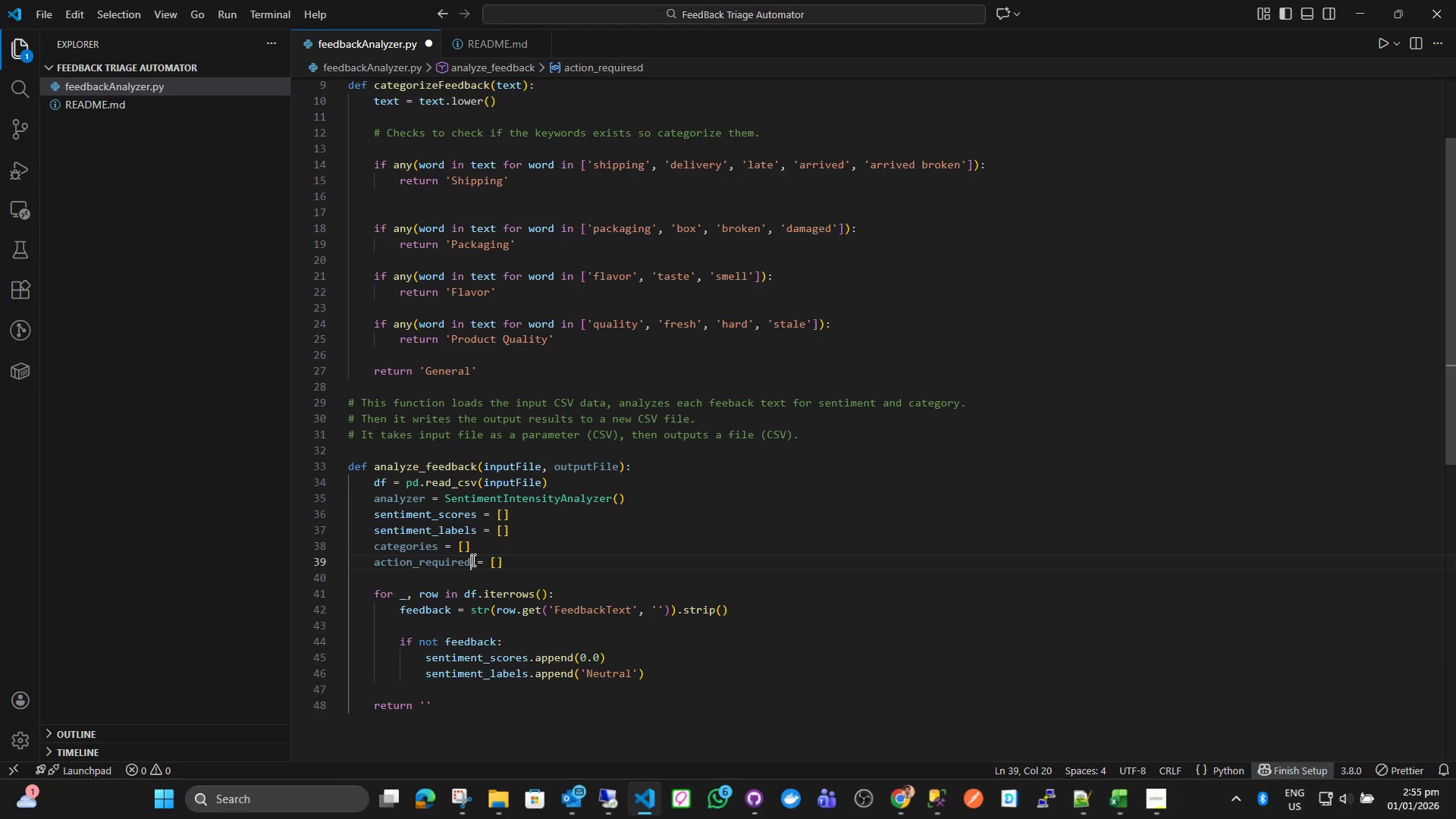 
key(ArrowRight)
 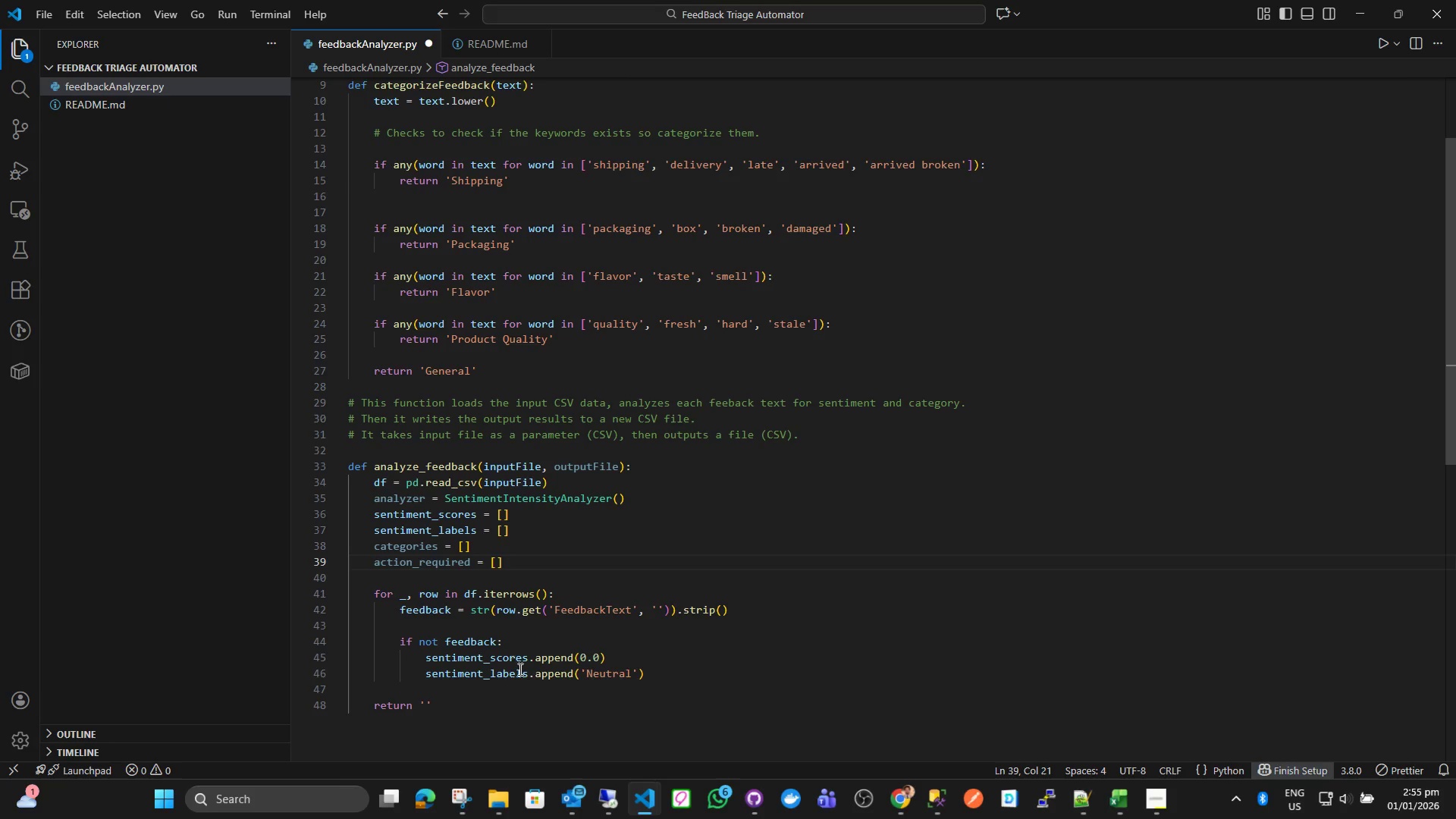 
left_click([667, 674])
 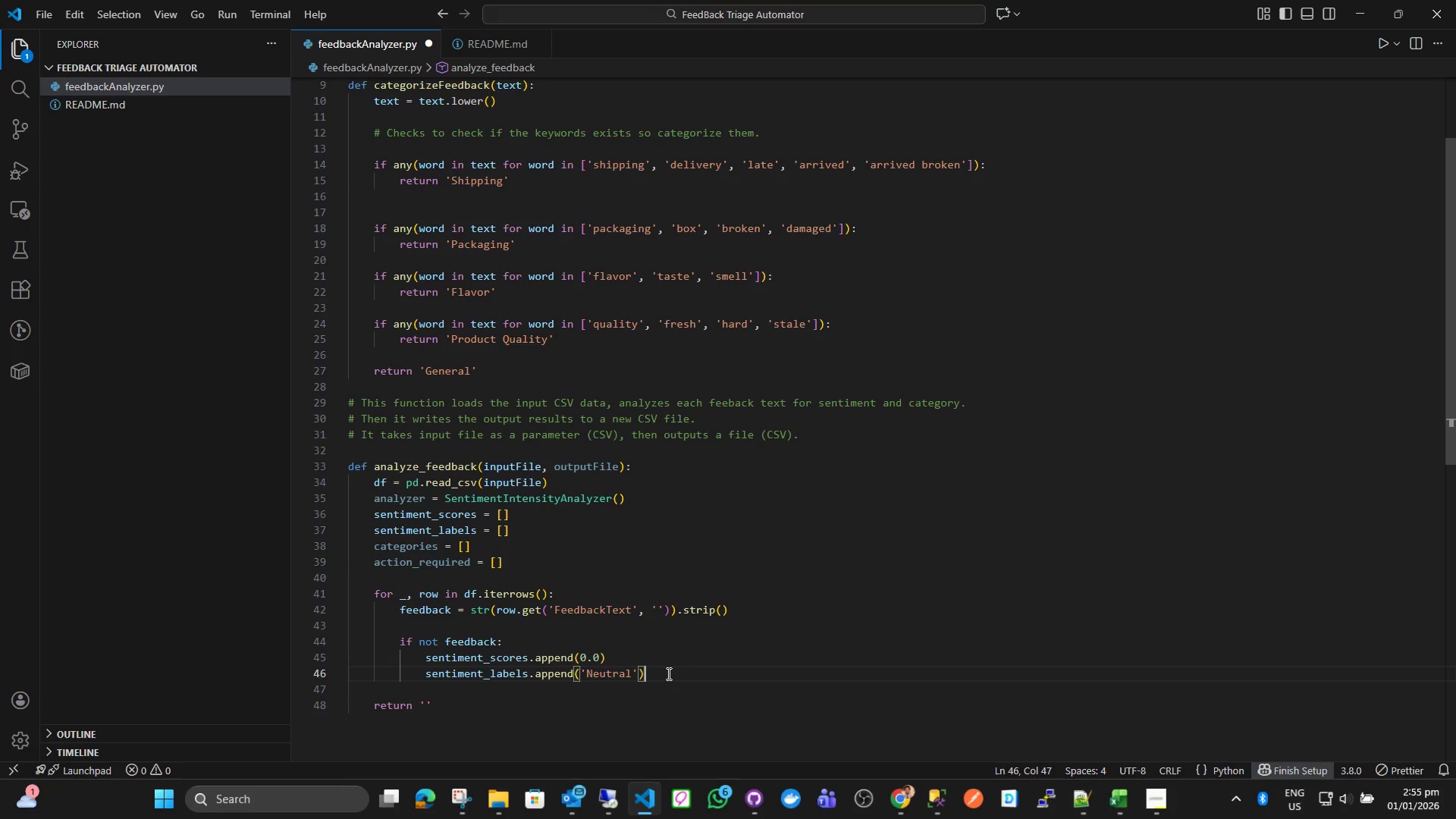 
key(Enter)
 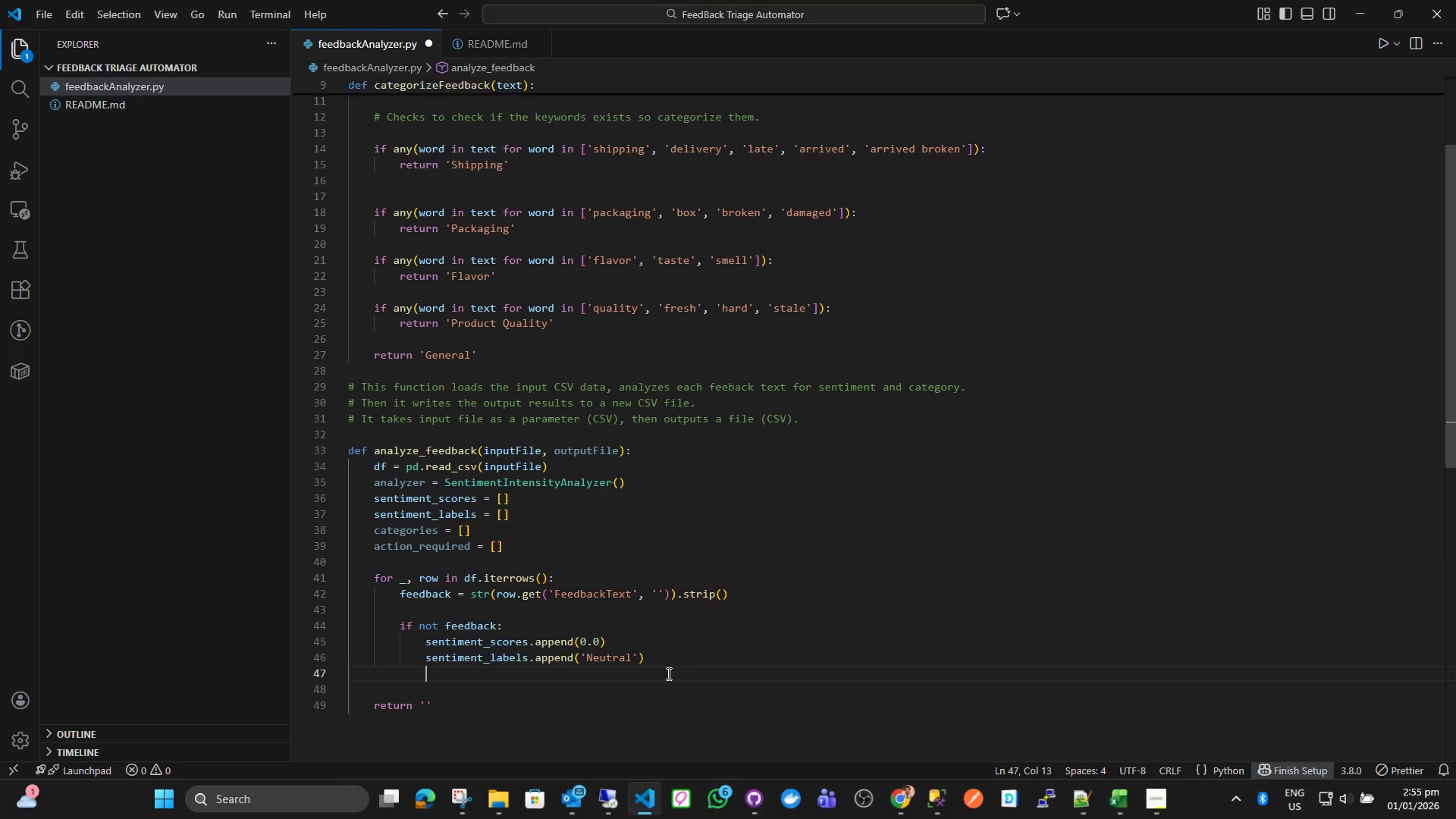 
type(cate)
 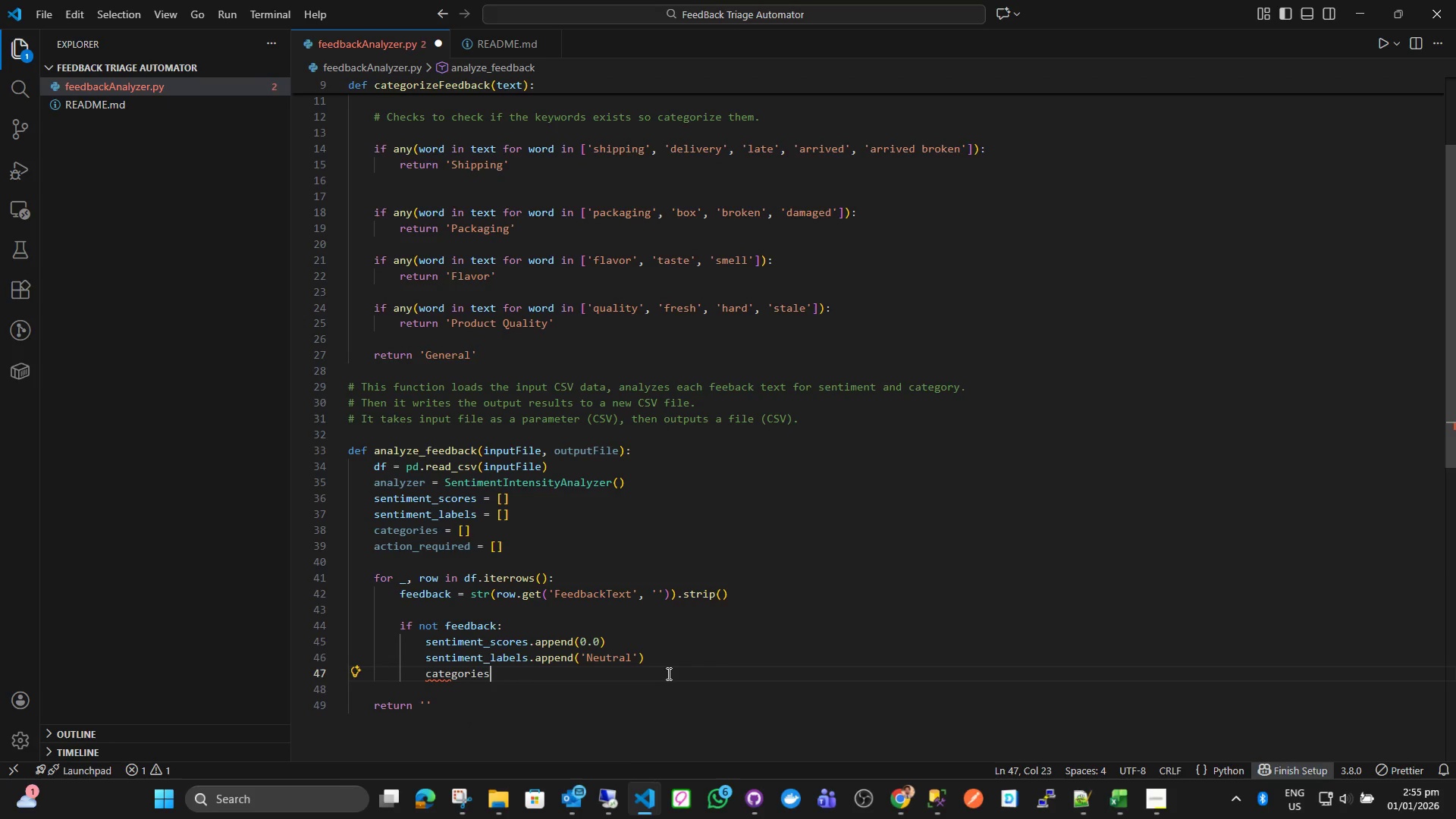 
key(Enter)
 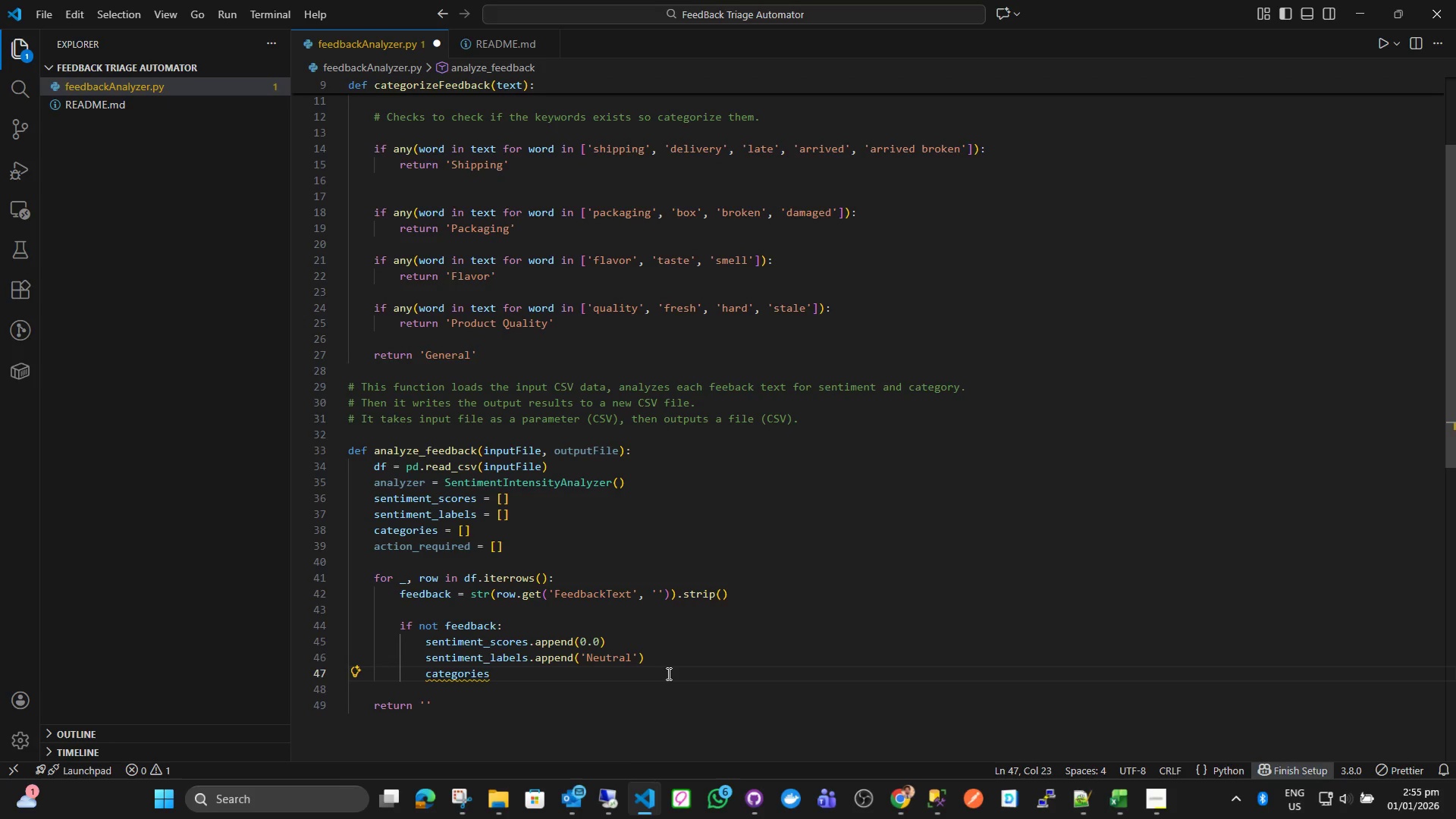 
type(.appen)
 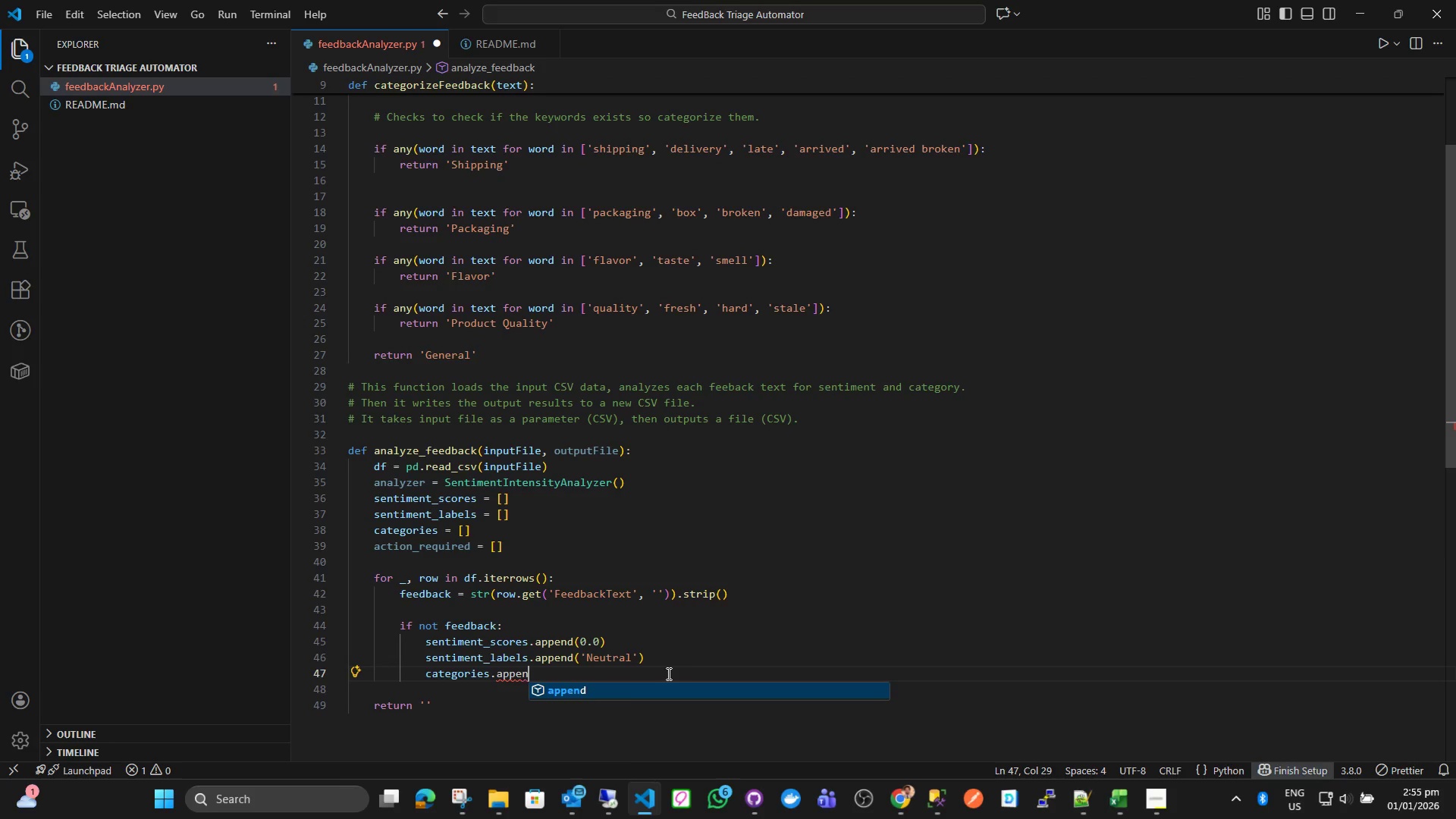 
key(Enter)
 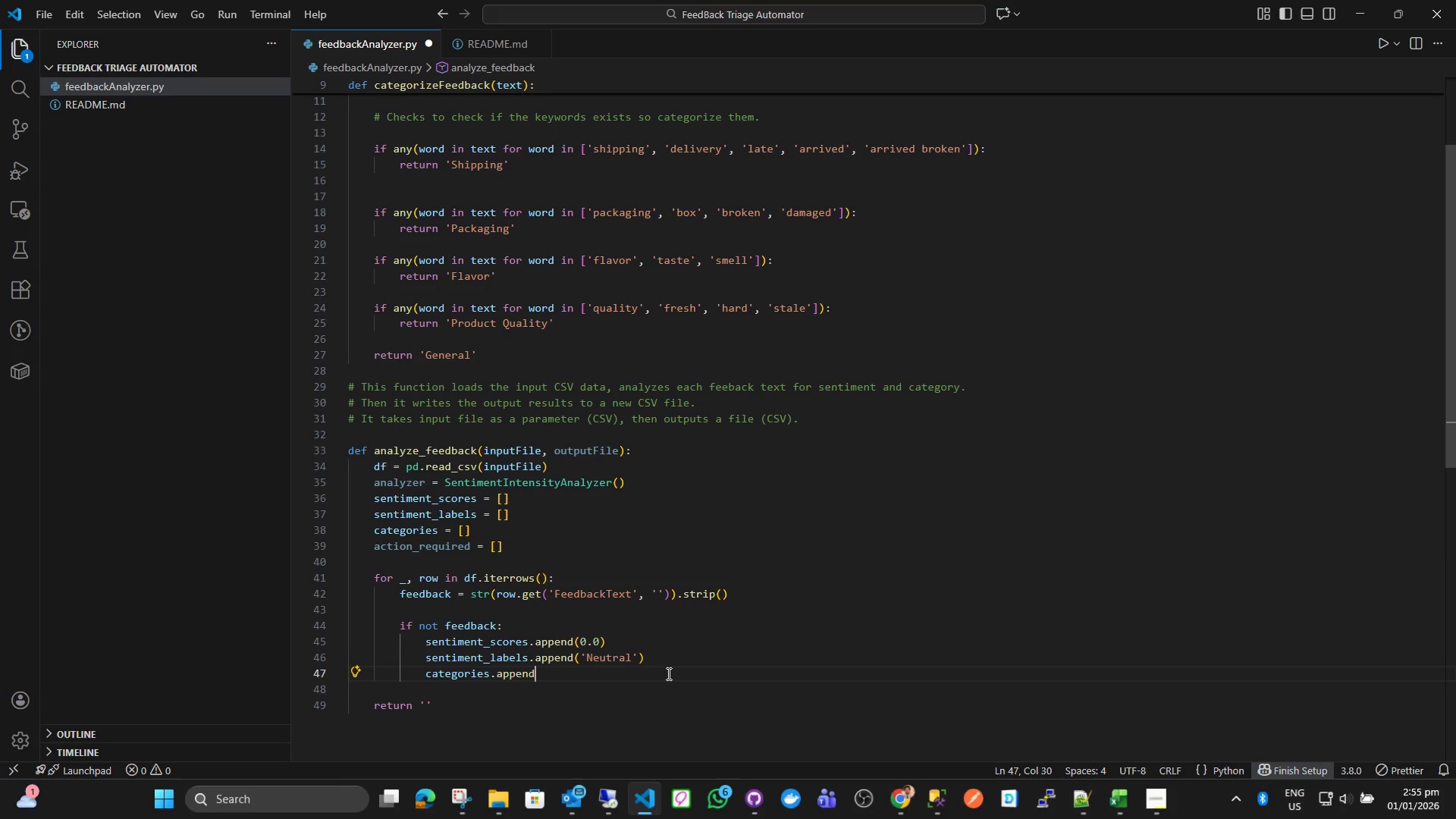 
type((;)
key(Backspace)
type('General)
 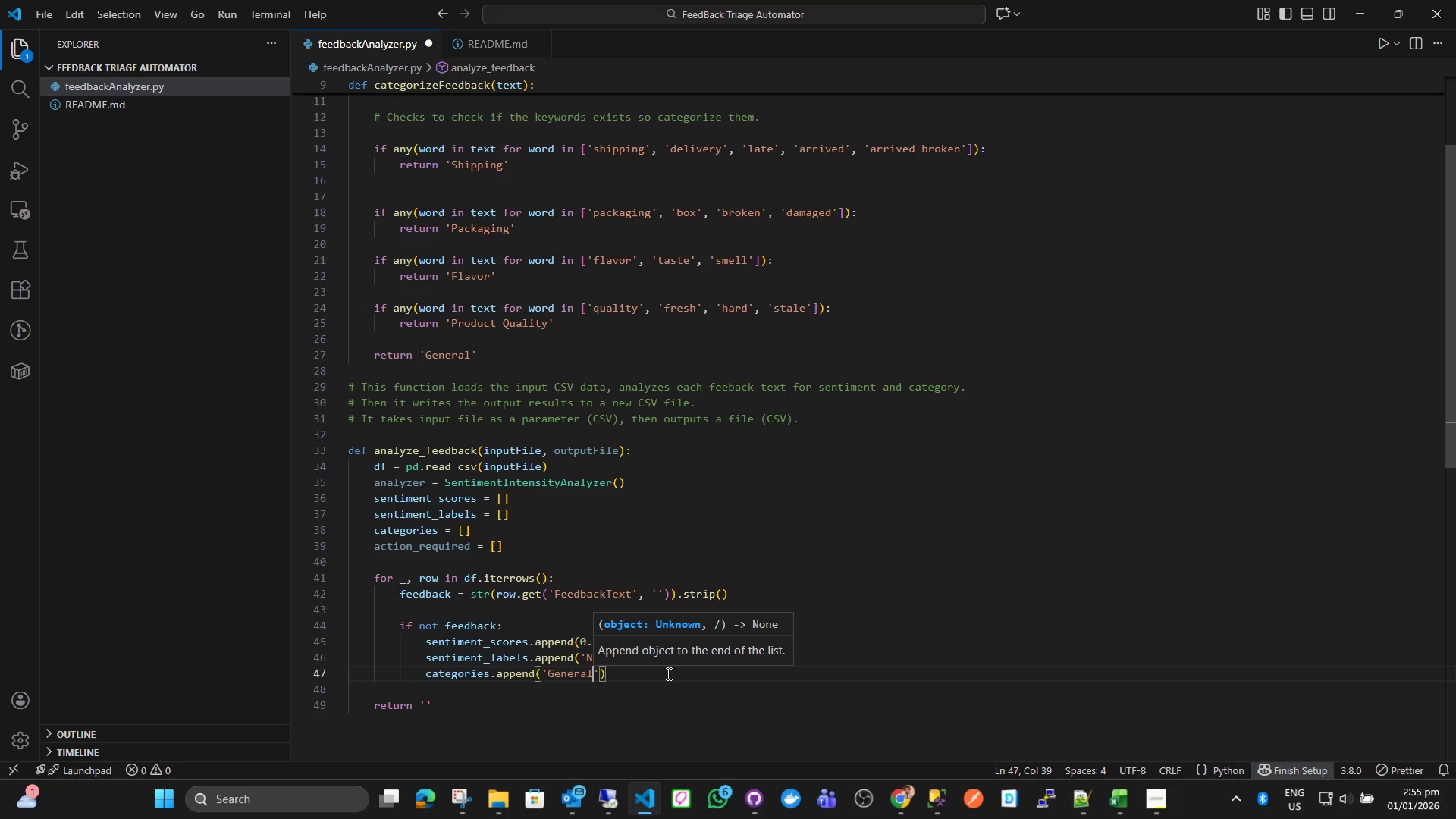 
key(Alt+AltLeft)
 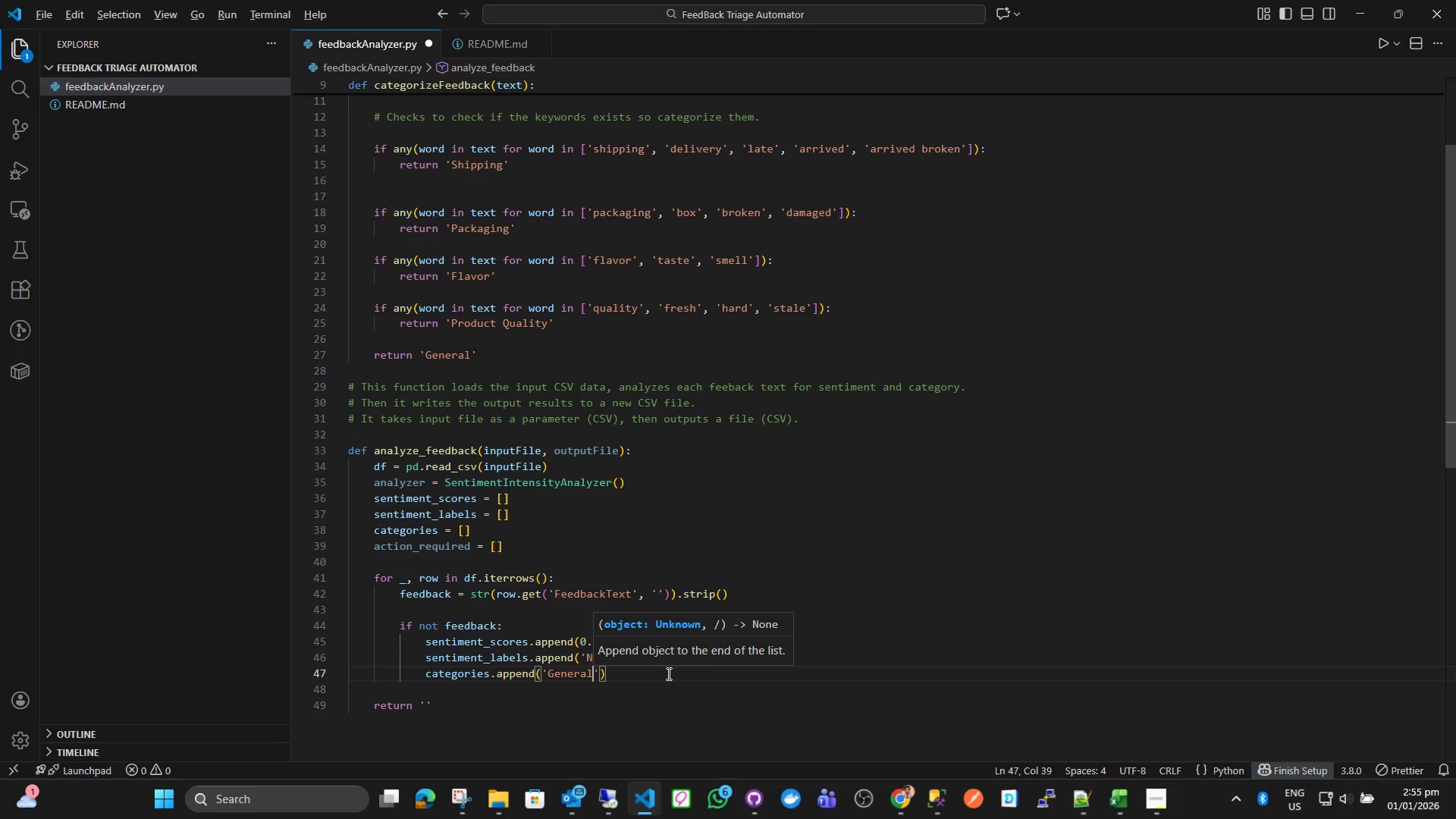 
key(Alt+Tab)